 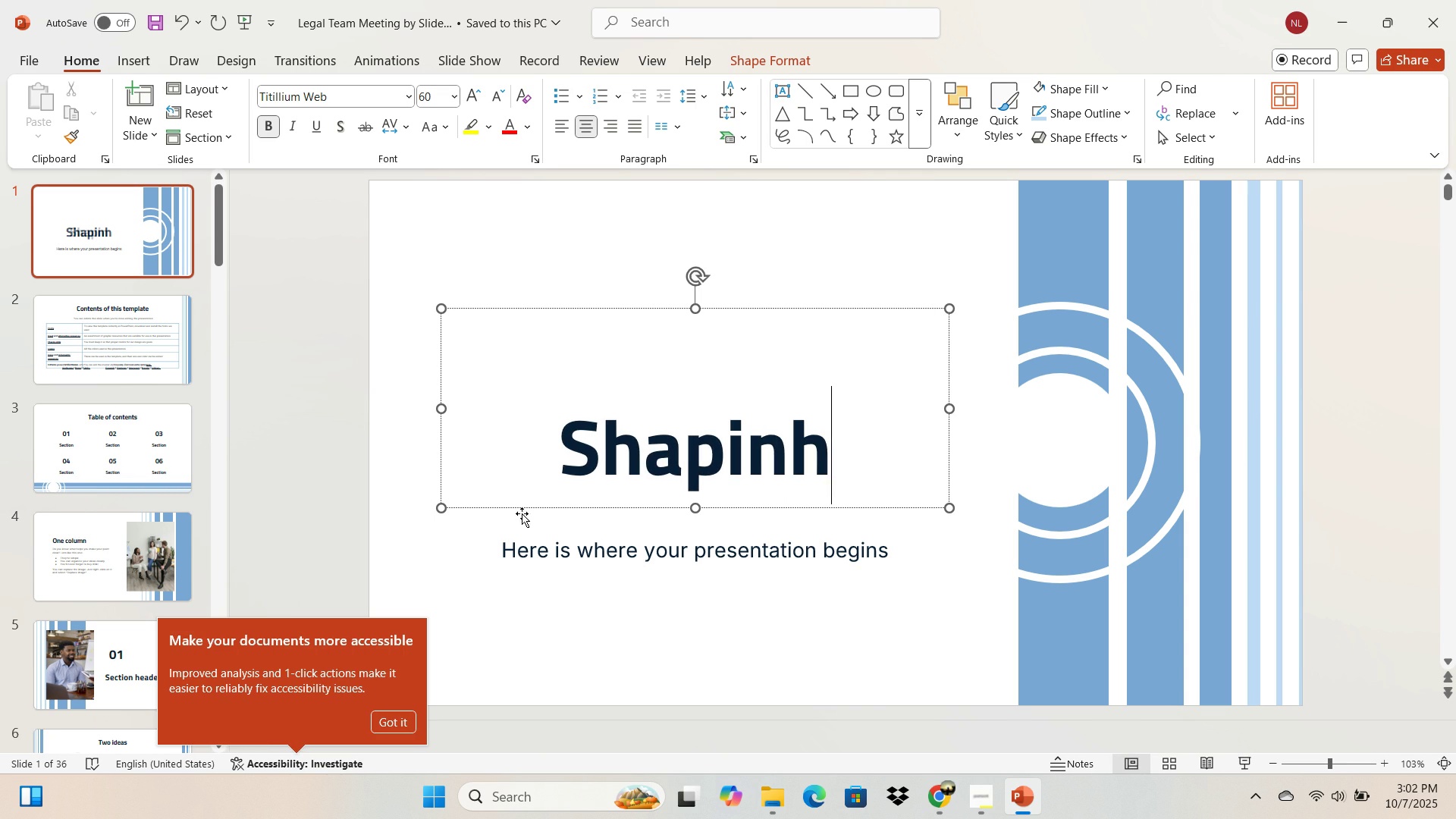 
left_click([390, 717])
 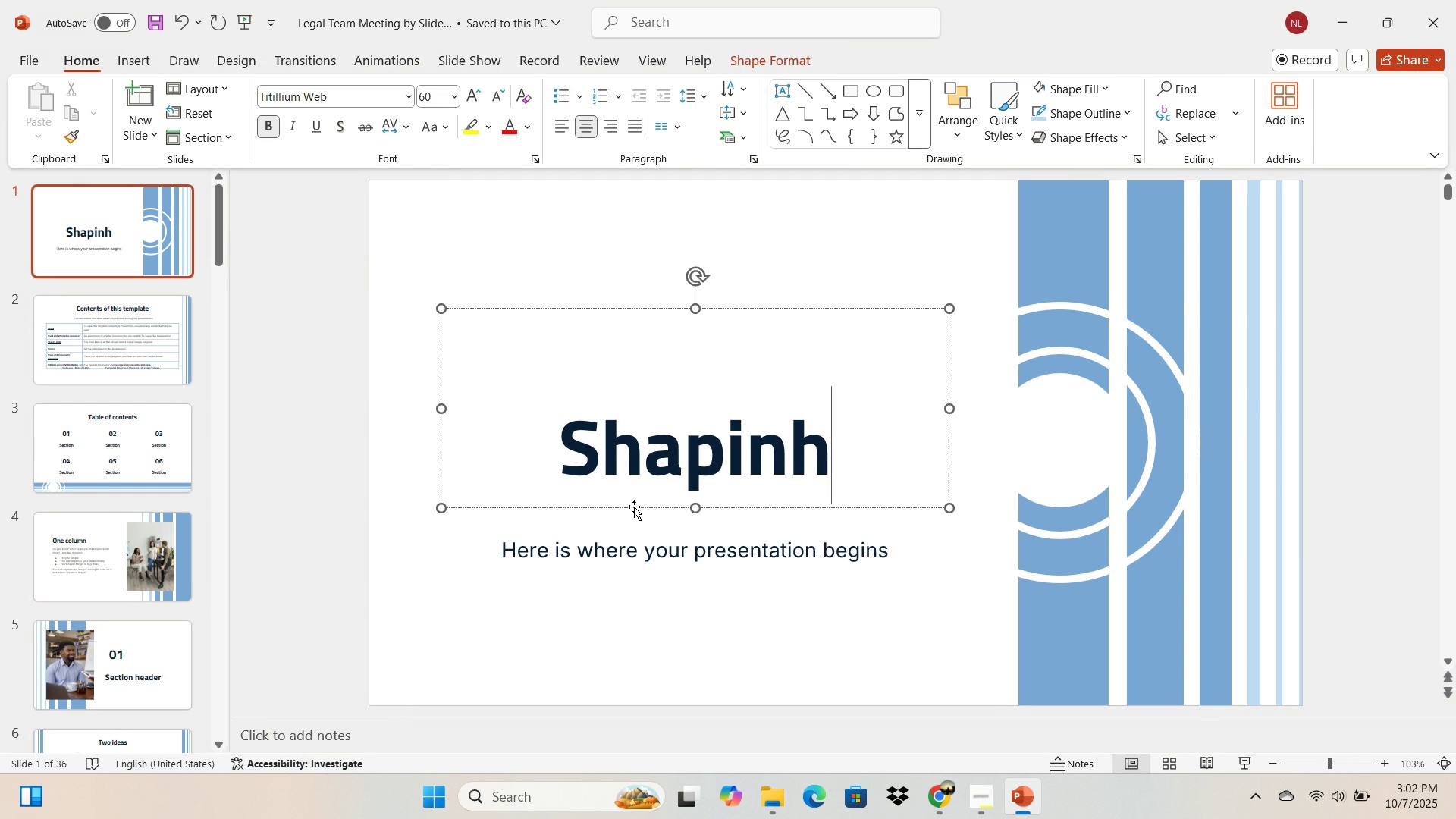 
key(Backspace)
type(g The)
key(Backspace)
key(Backspace)
key(Backspace)
type(the Future of Personalise)
key(Backspace)
key(Backspace)
type(zed Learning)
 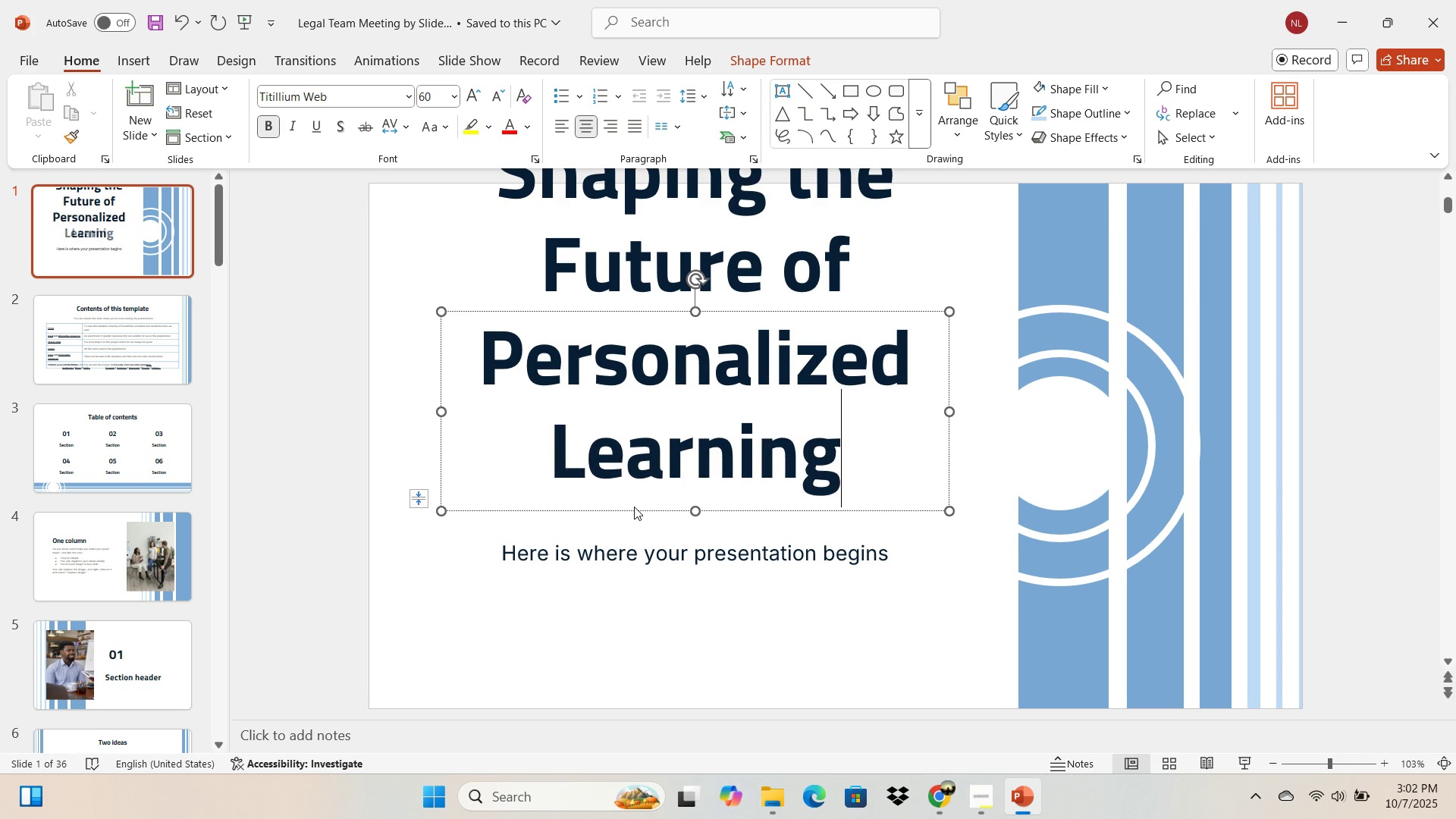 
key(Control+ControlLeft)
 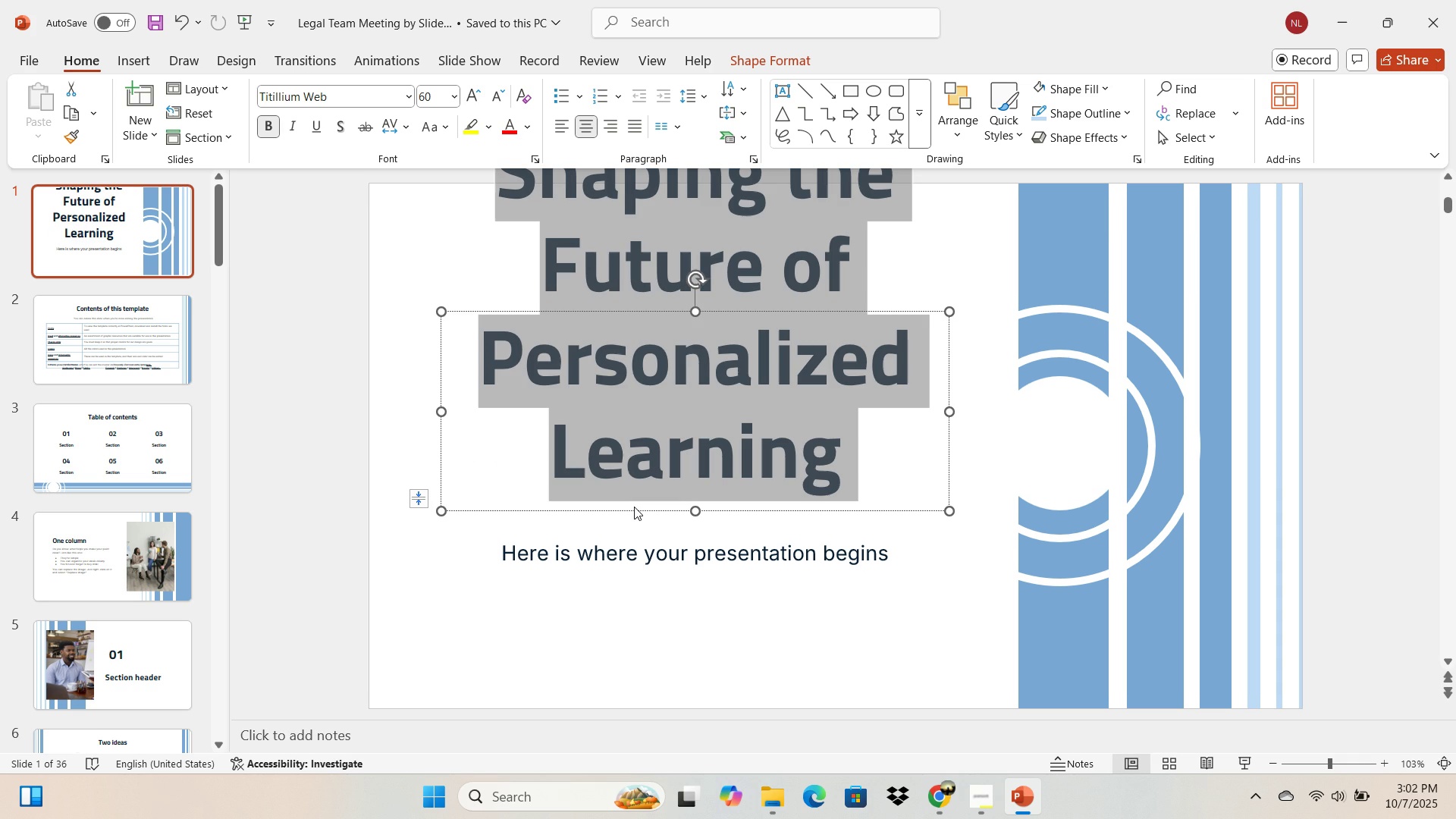 
key(Control+A)
 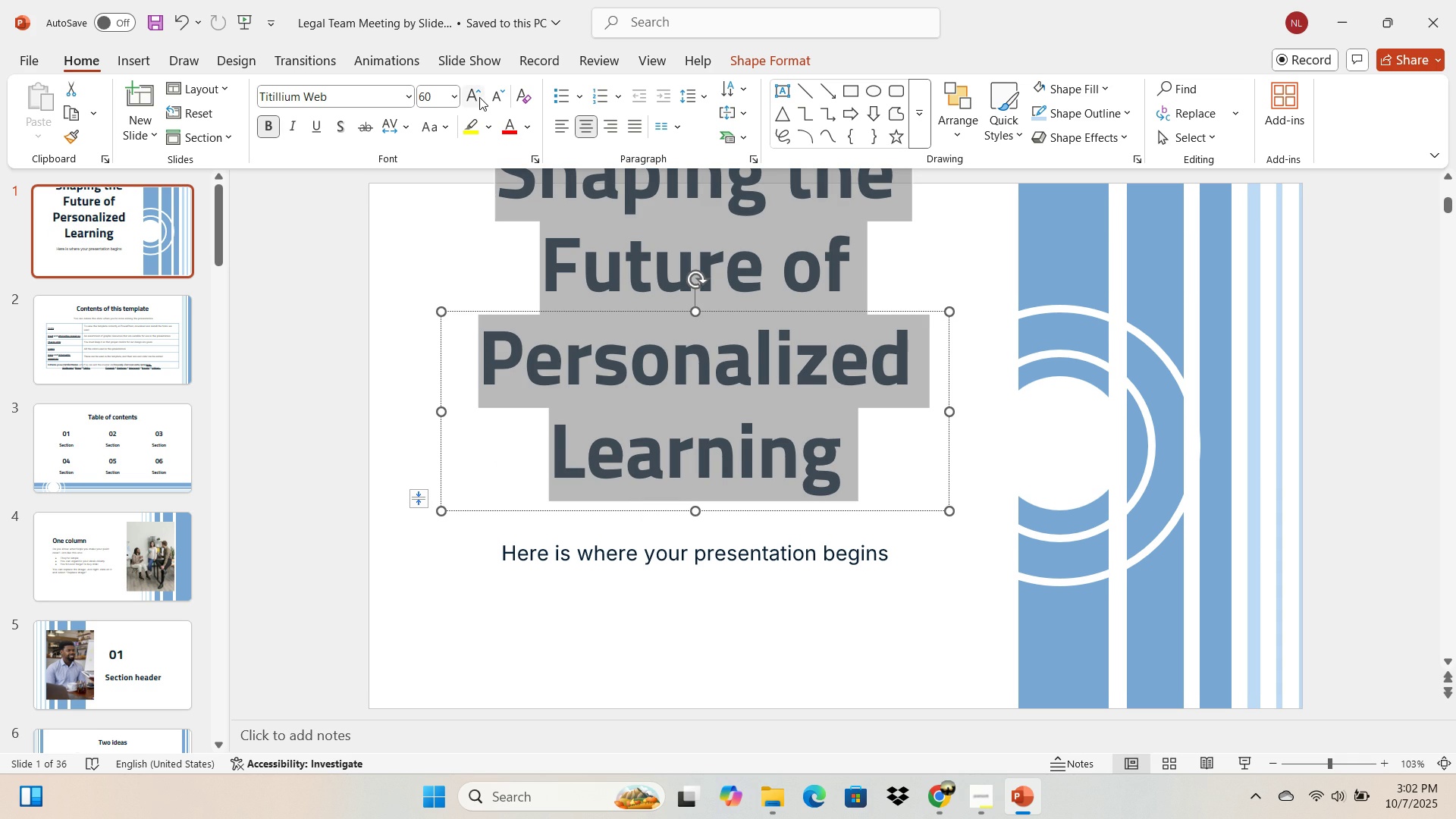 
left_click([485, 97])
 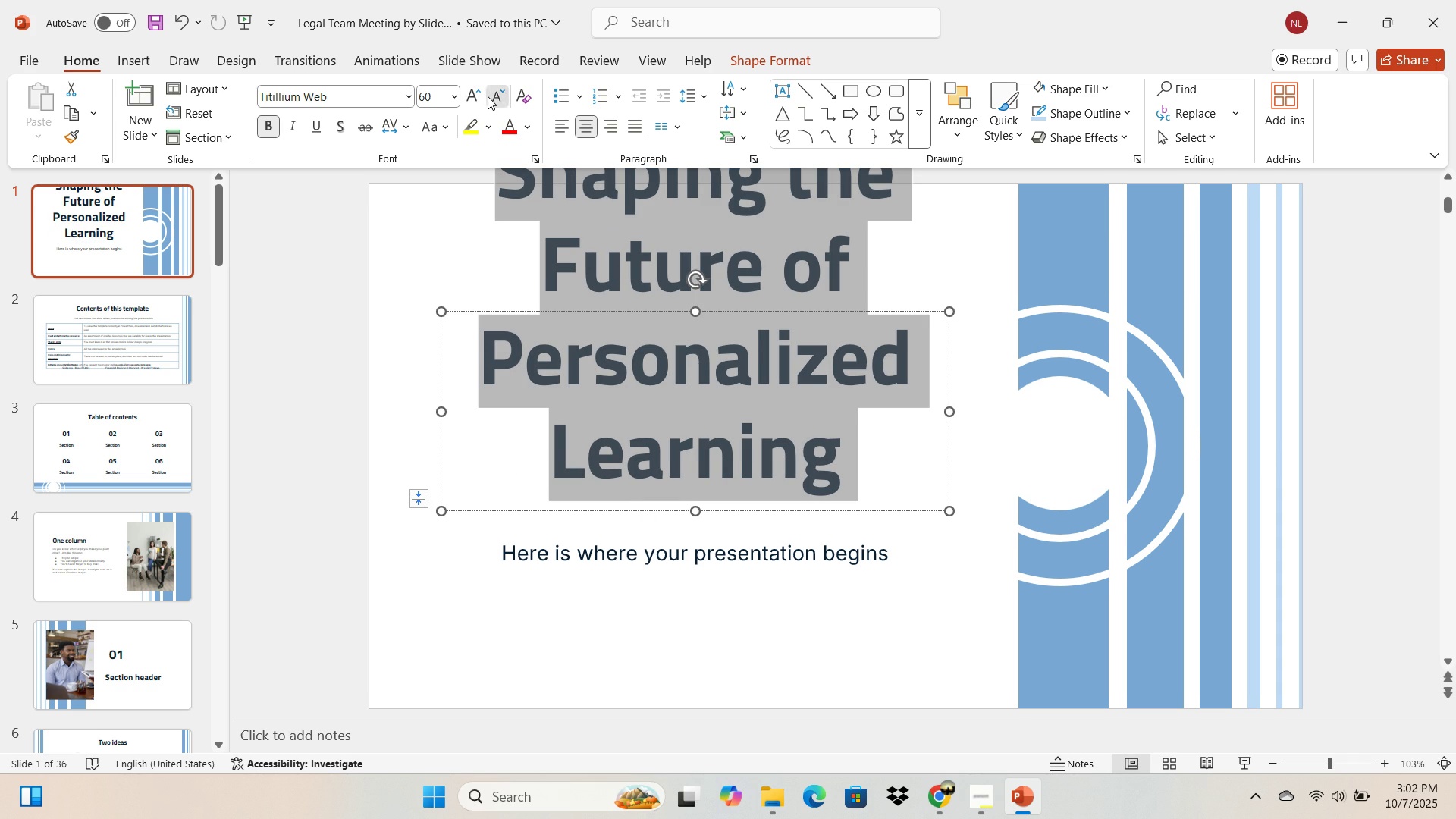 
triple_click([488, 96])
 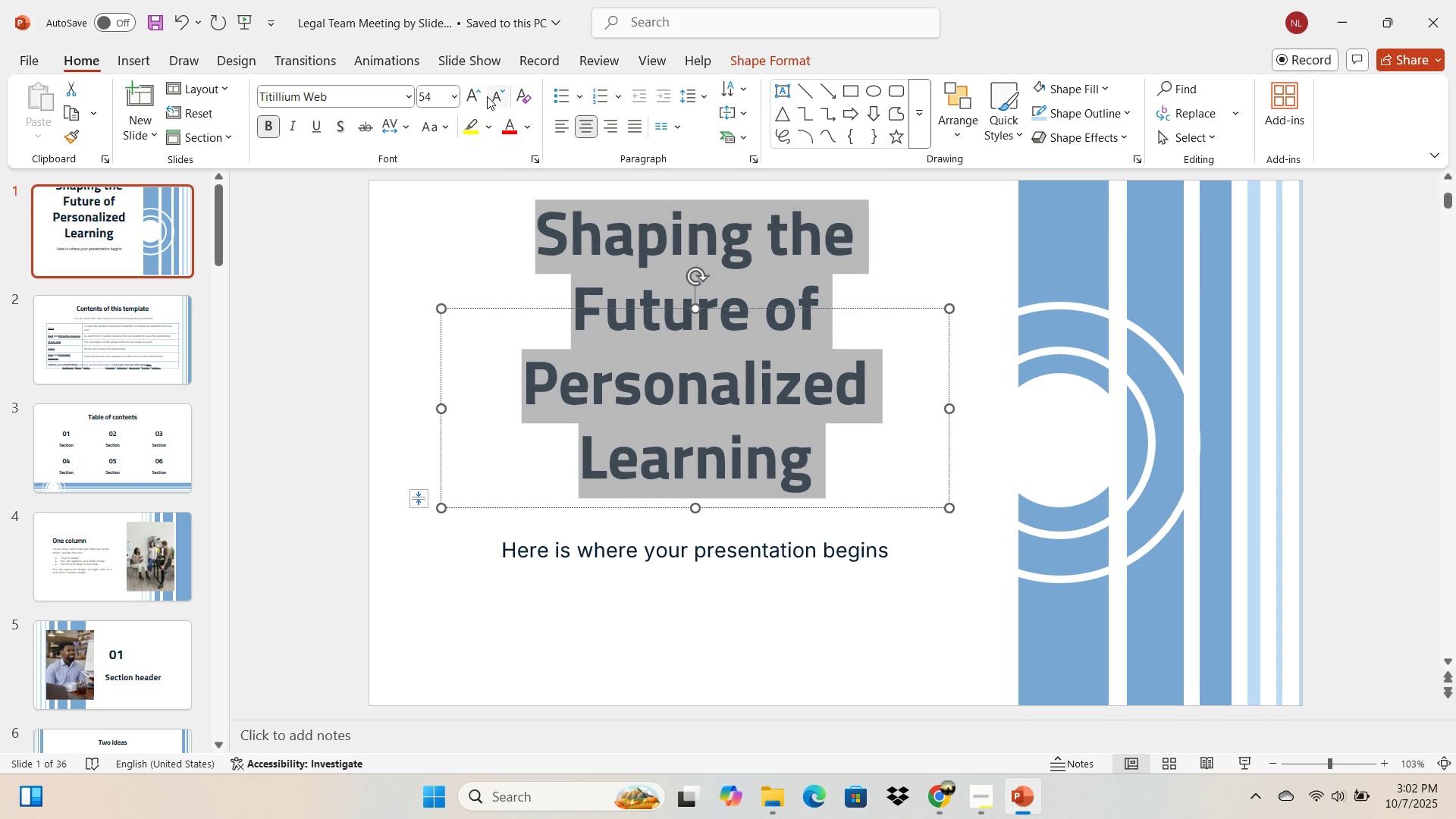 
triple_click([487, 96])
 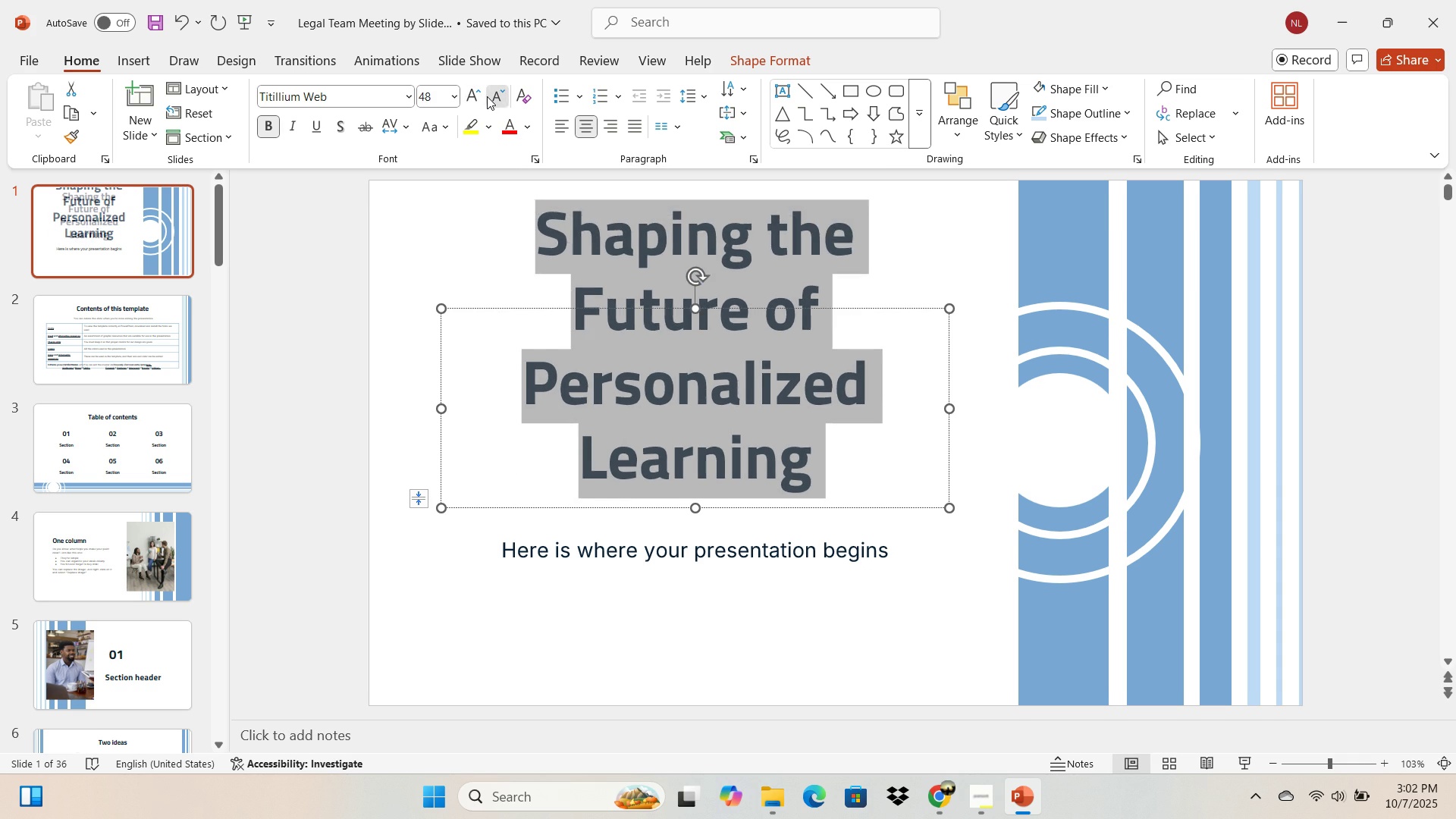 
triple_click([487, 96])
 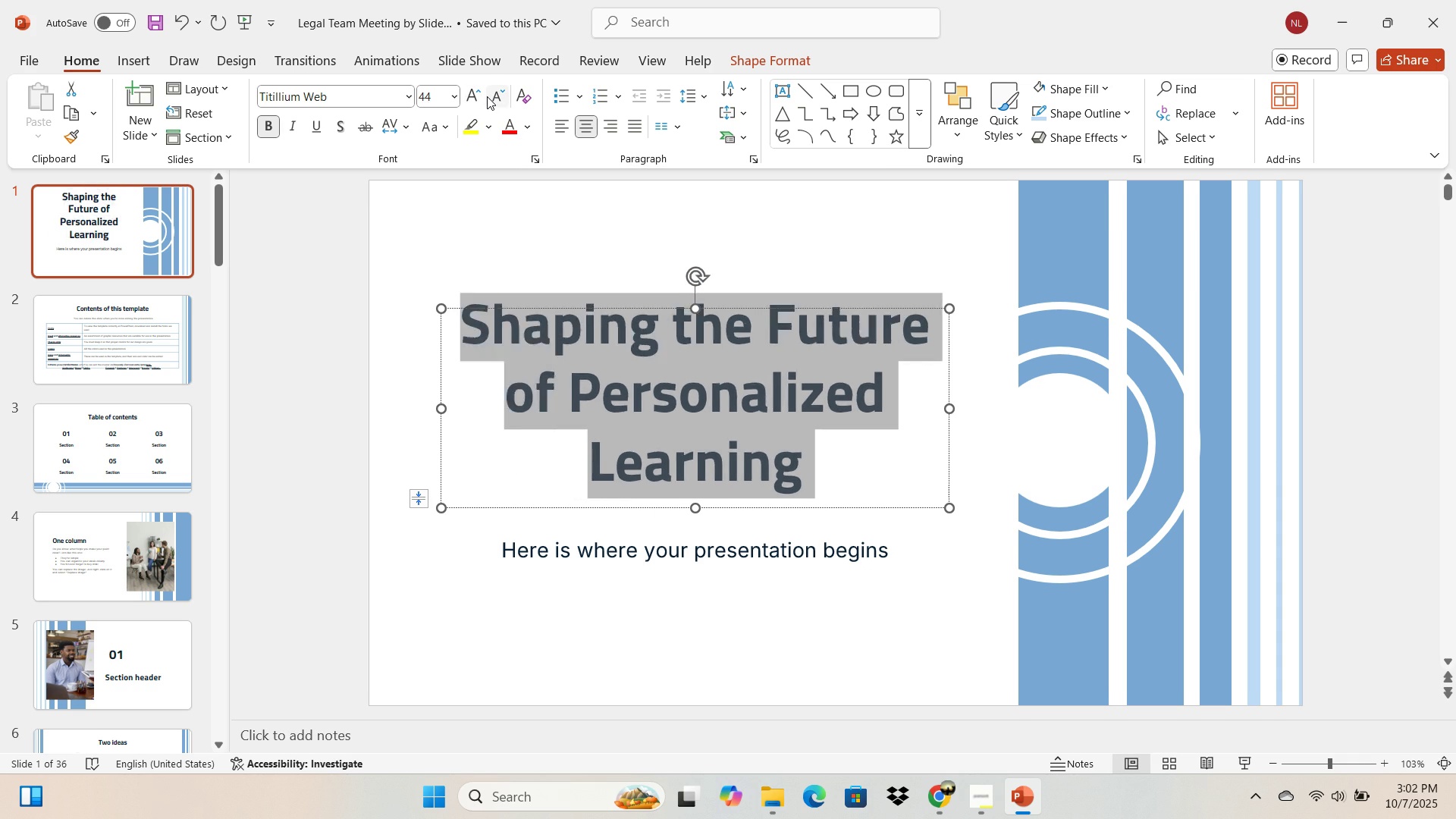 
triple_click([487, 96])
 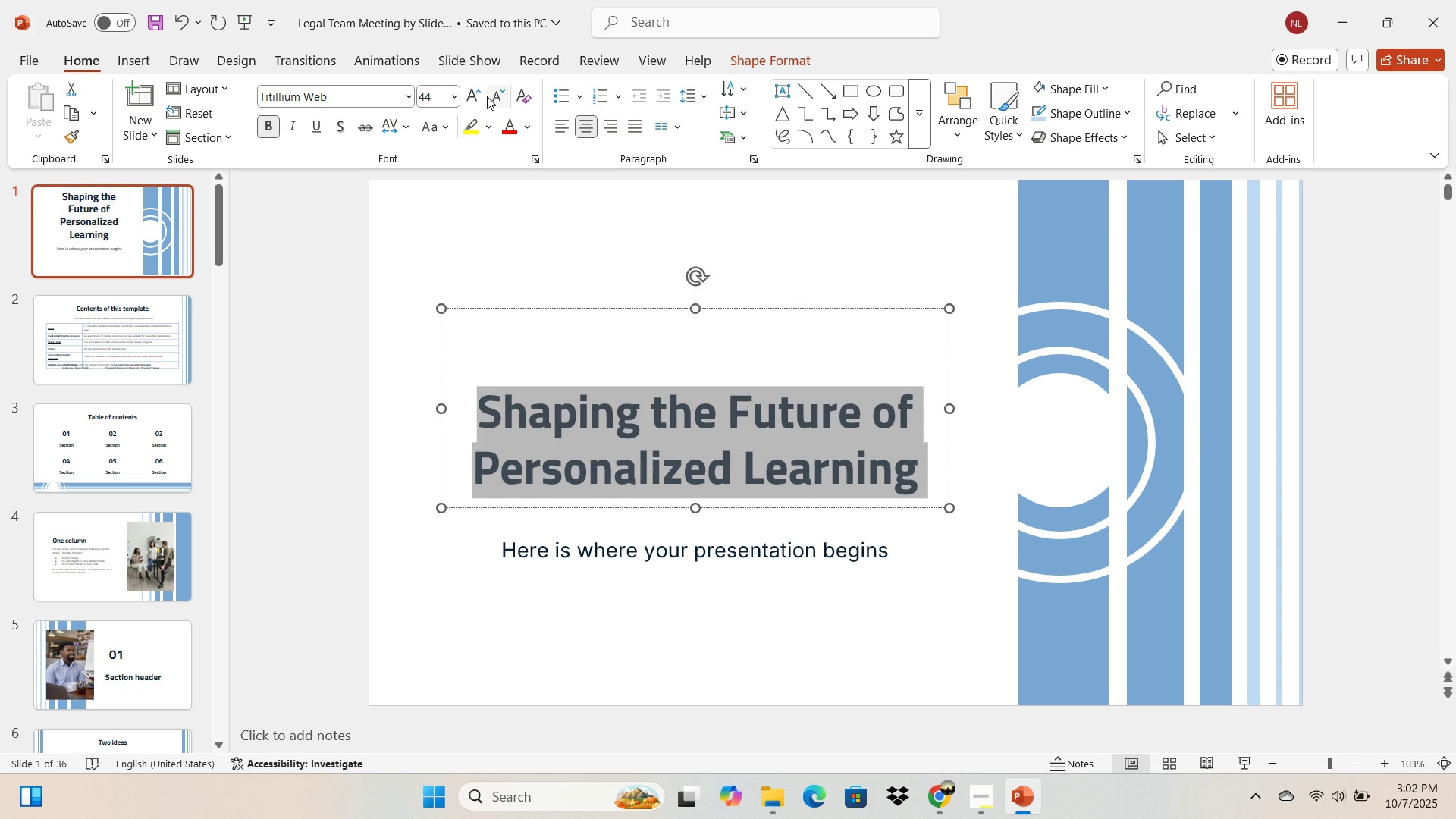 
triple_click([487, 96])
 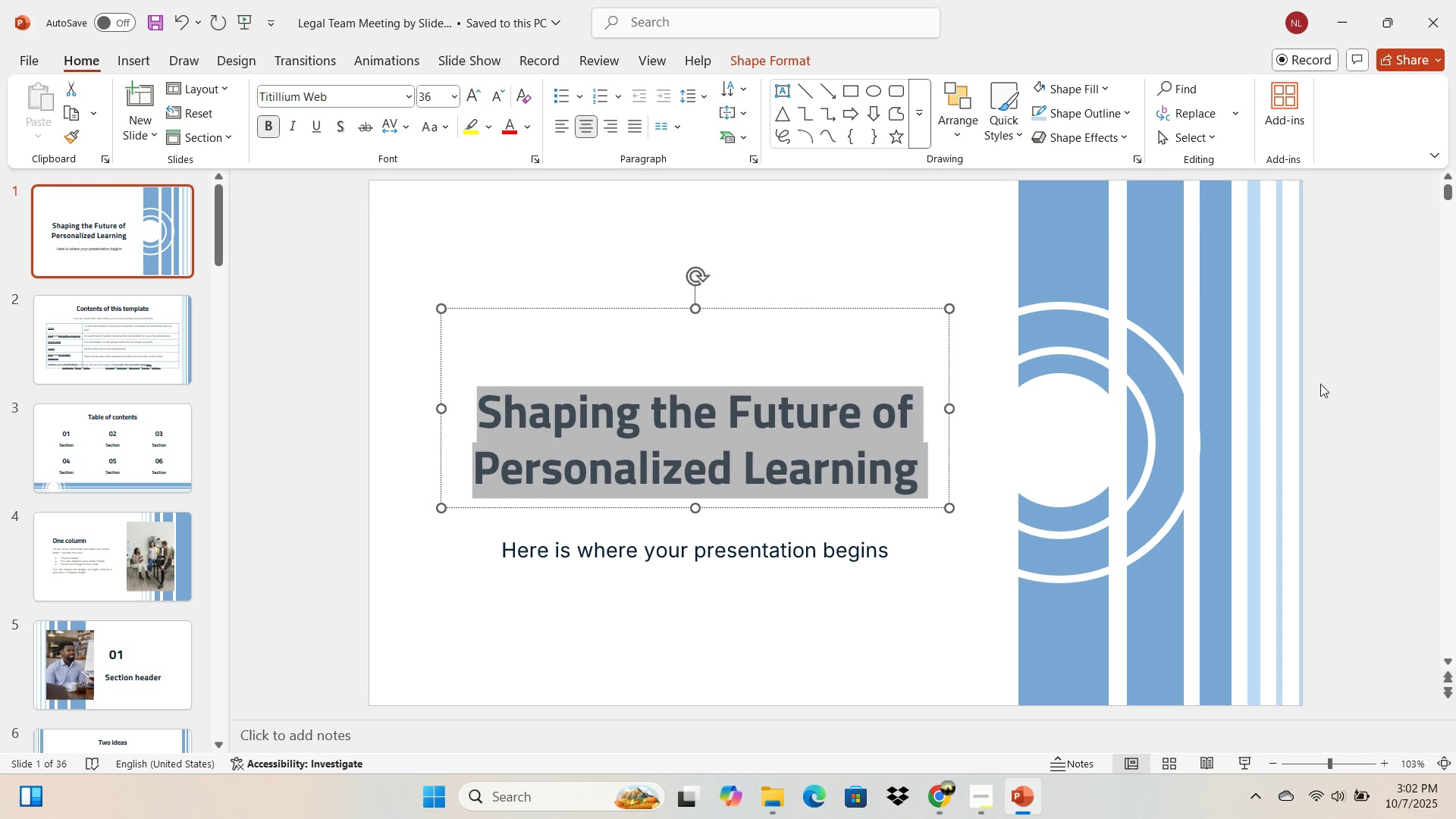 
left_click([1339, 372])
 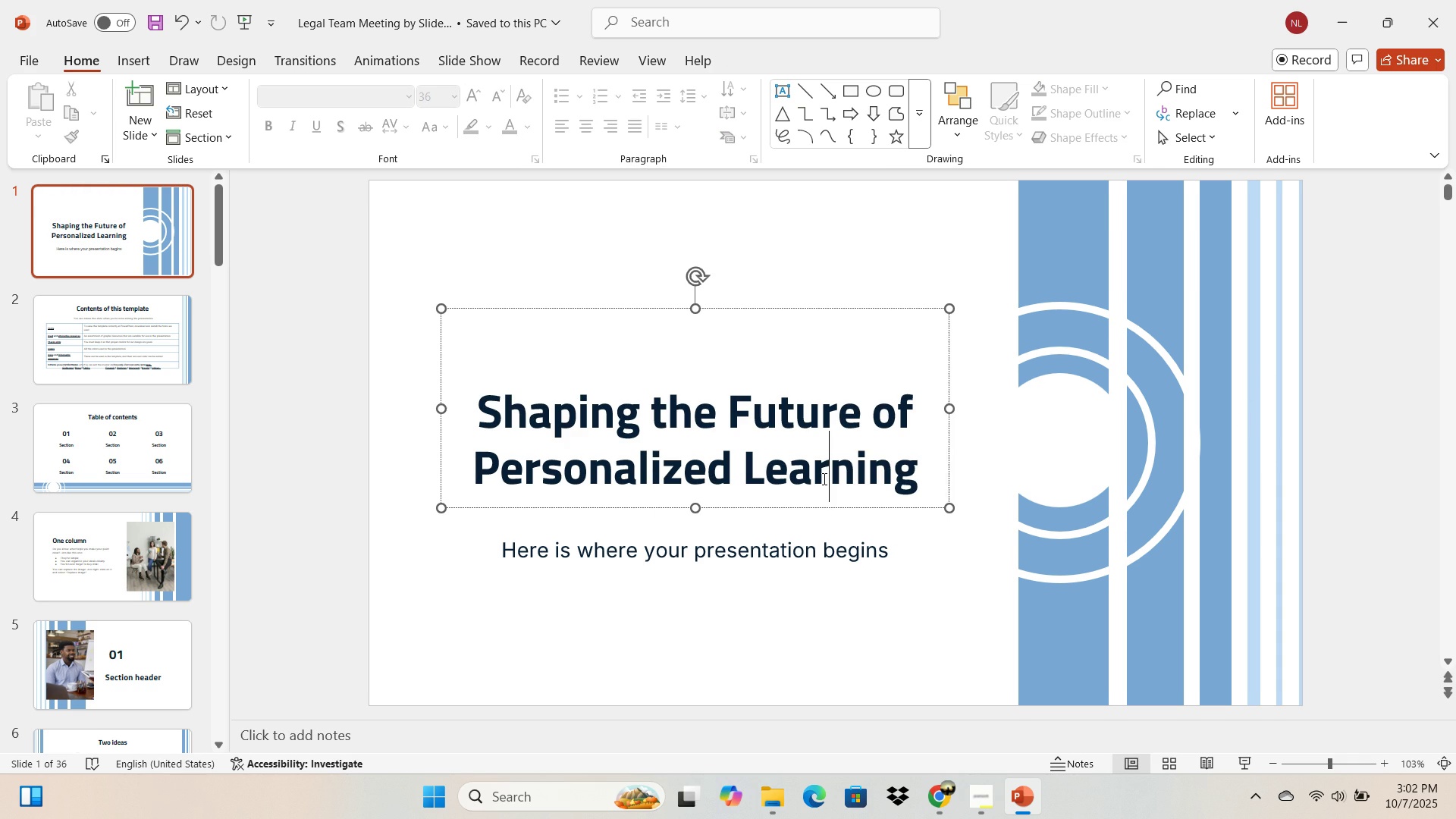 
left_click([823, 479])